 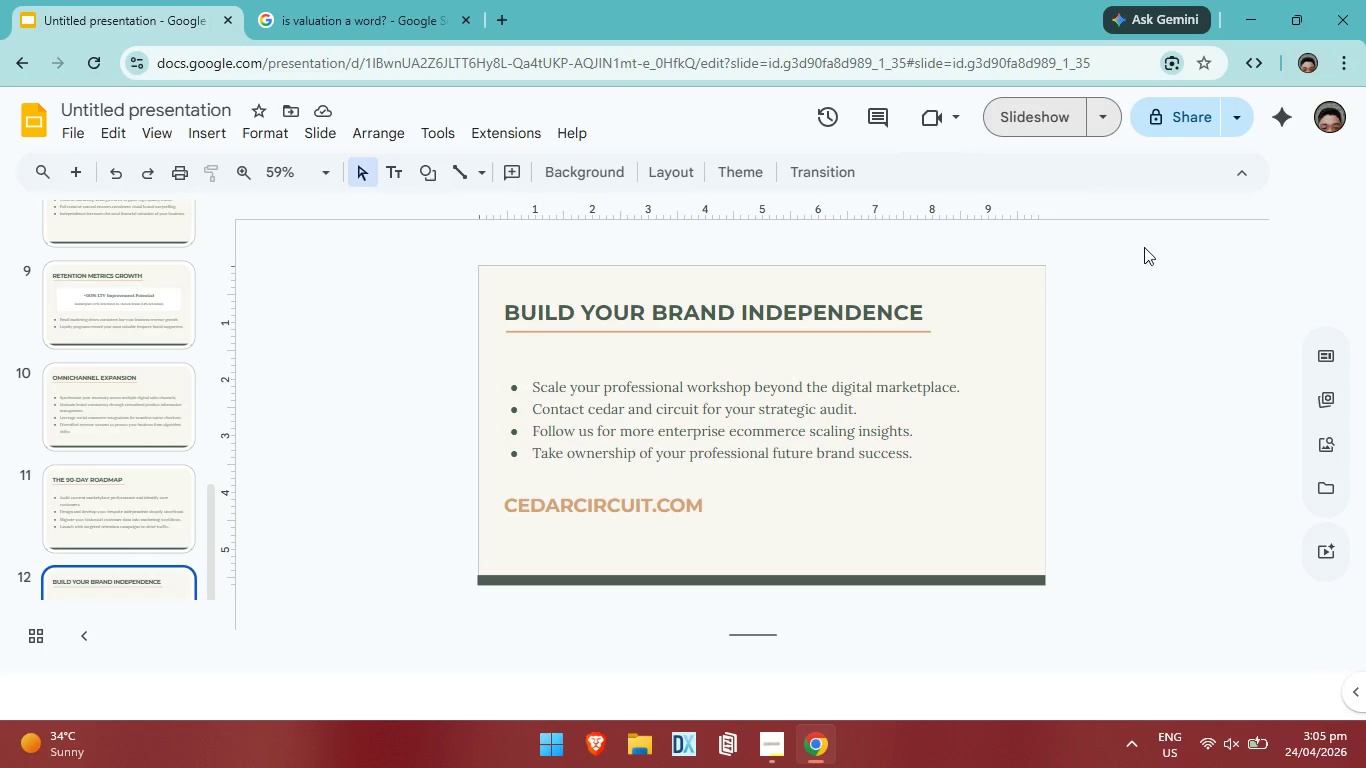 
scroll: coordinate [379, 405], scroll_direction: up, amount: 2.0
 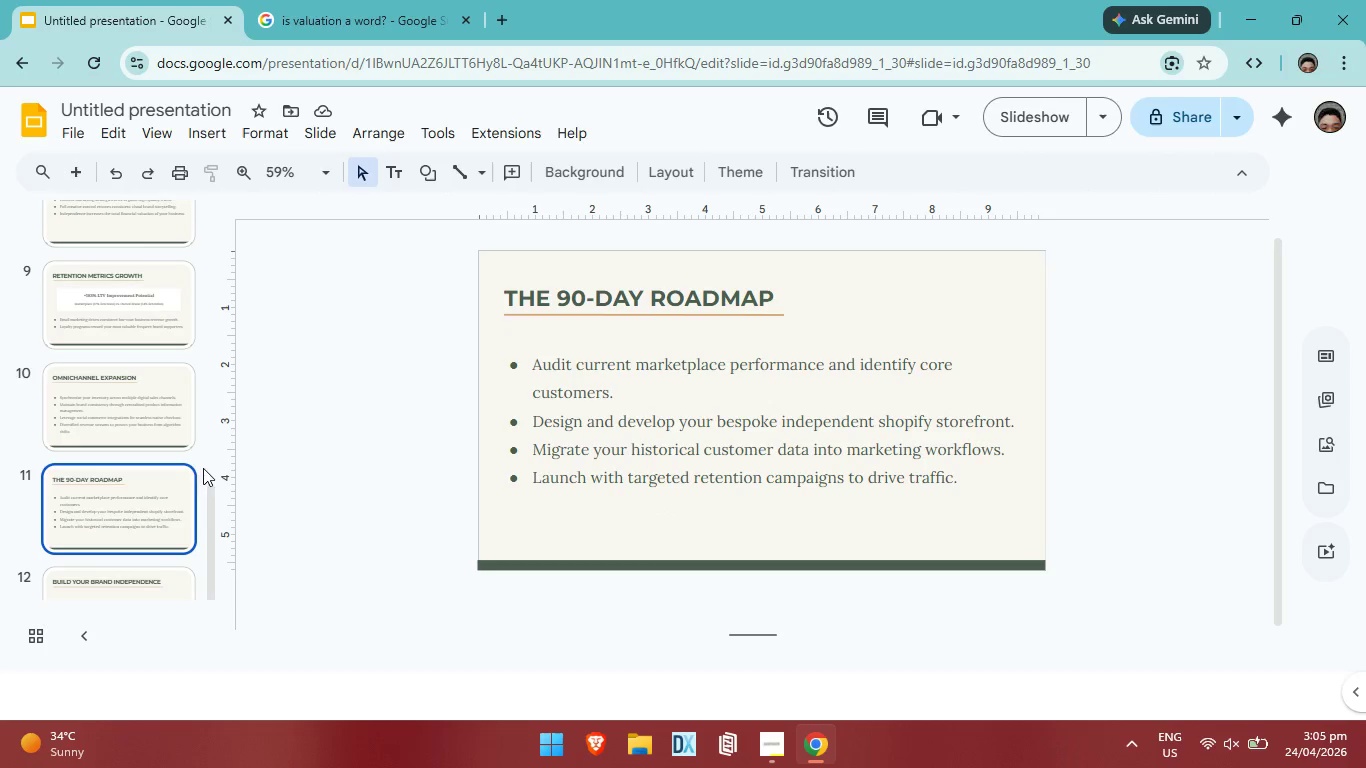 
scroll: coordinate [186, 502], scroll_direction: down, amount: 7.0
 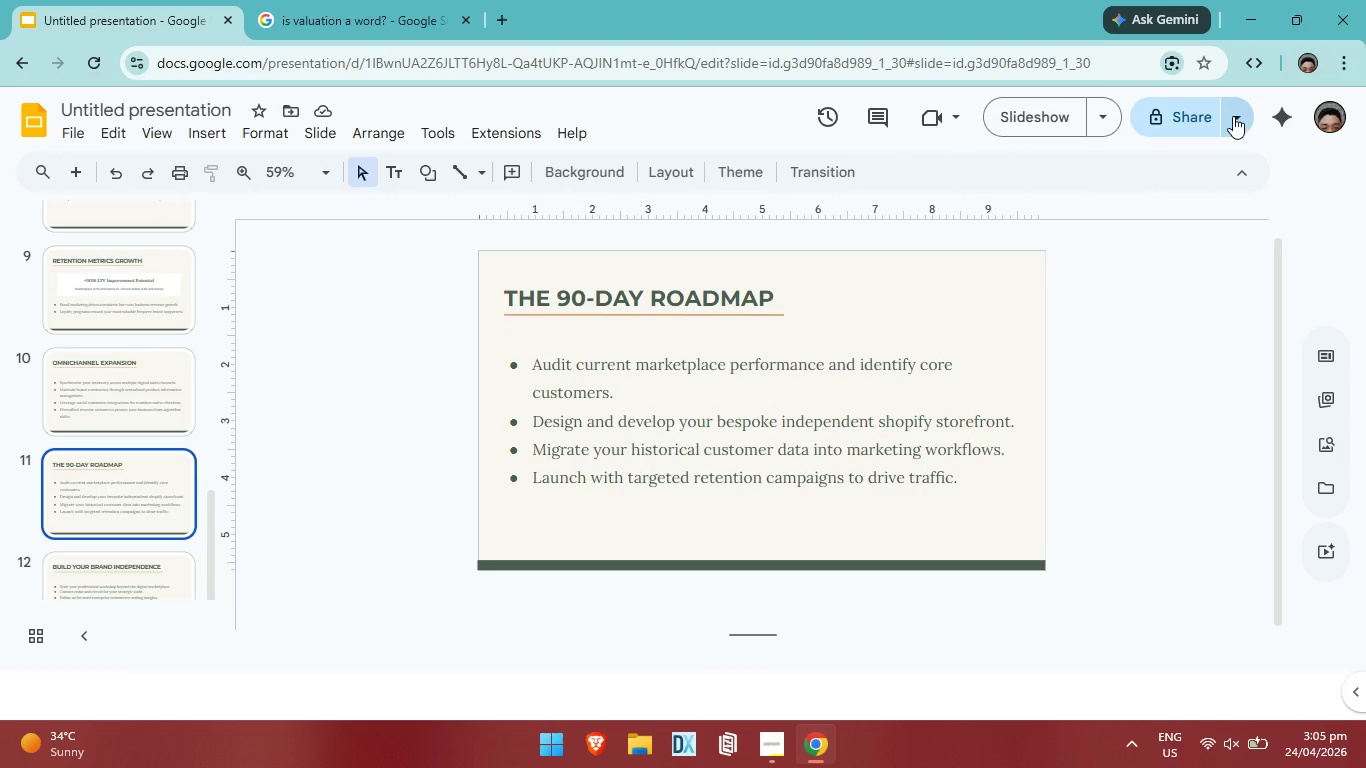 
left_click([1233, 115])
 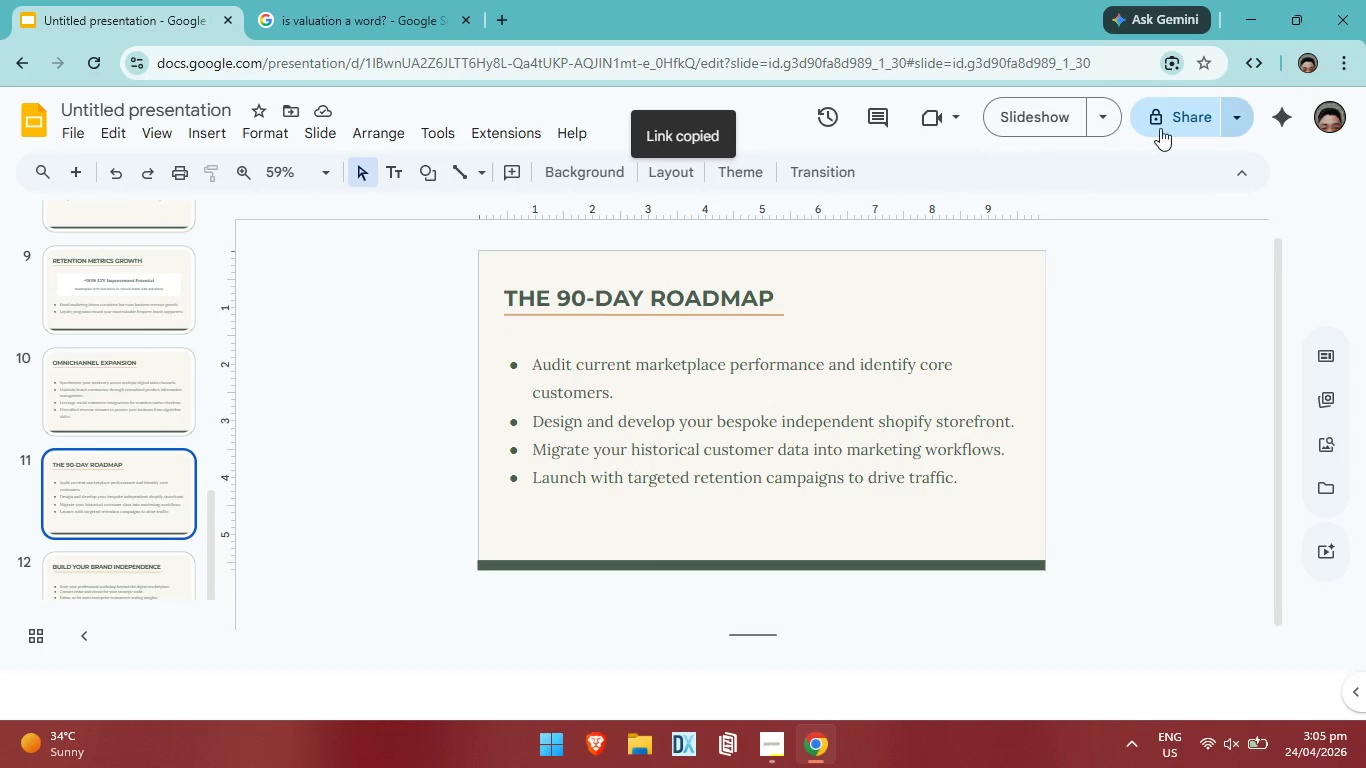 
left_click([1180, 118])
 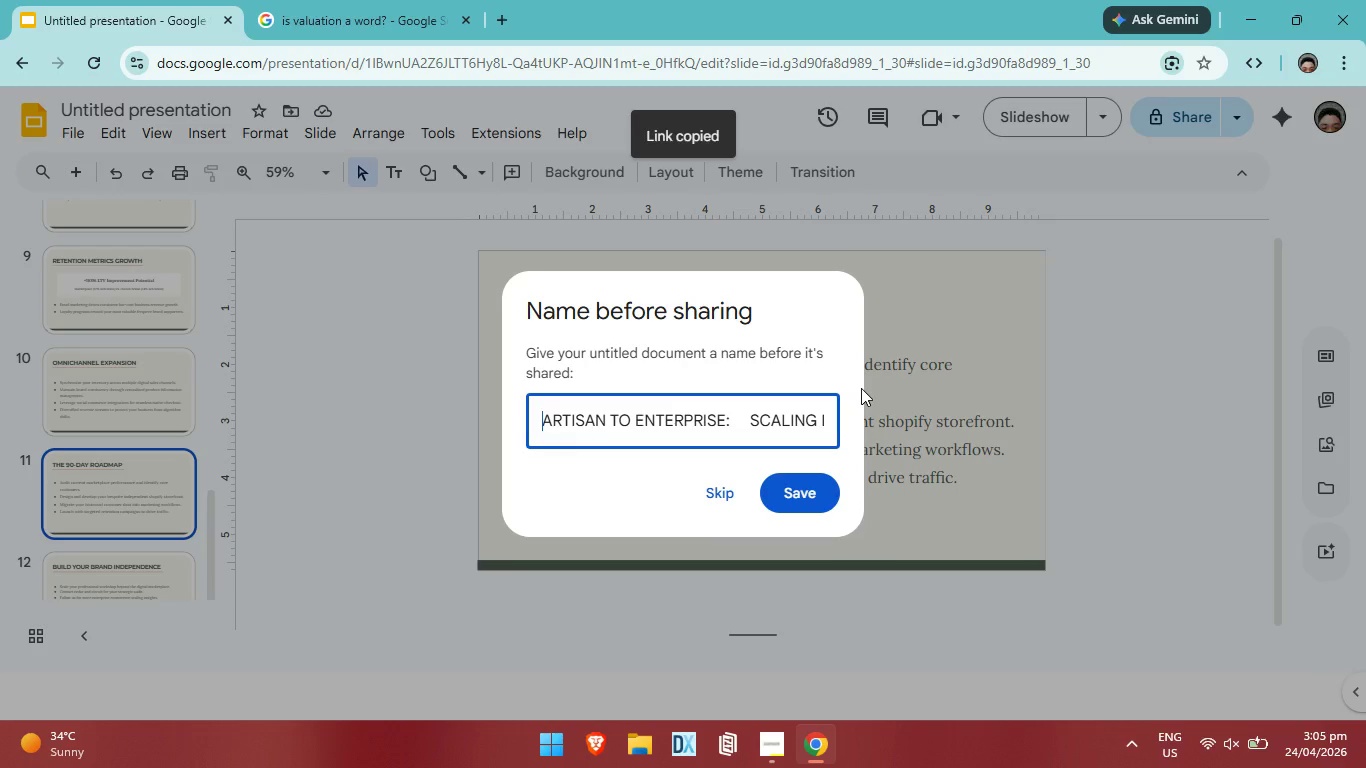 
left_click([750, 419])
 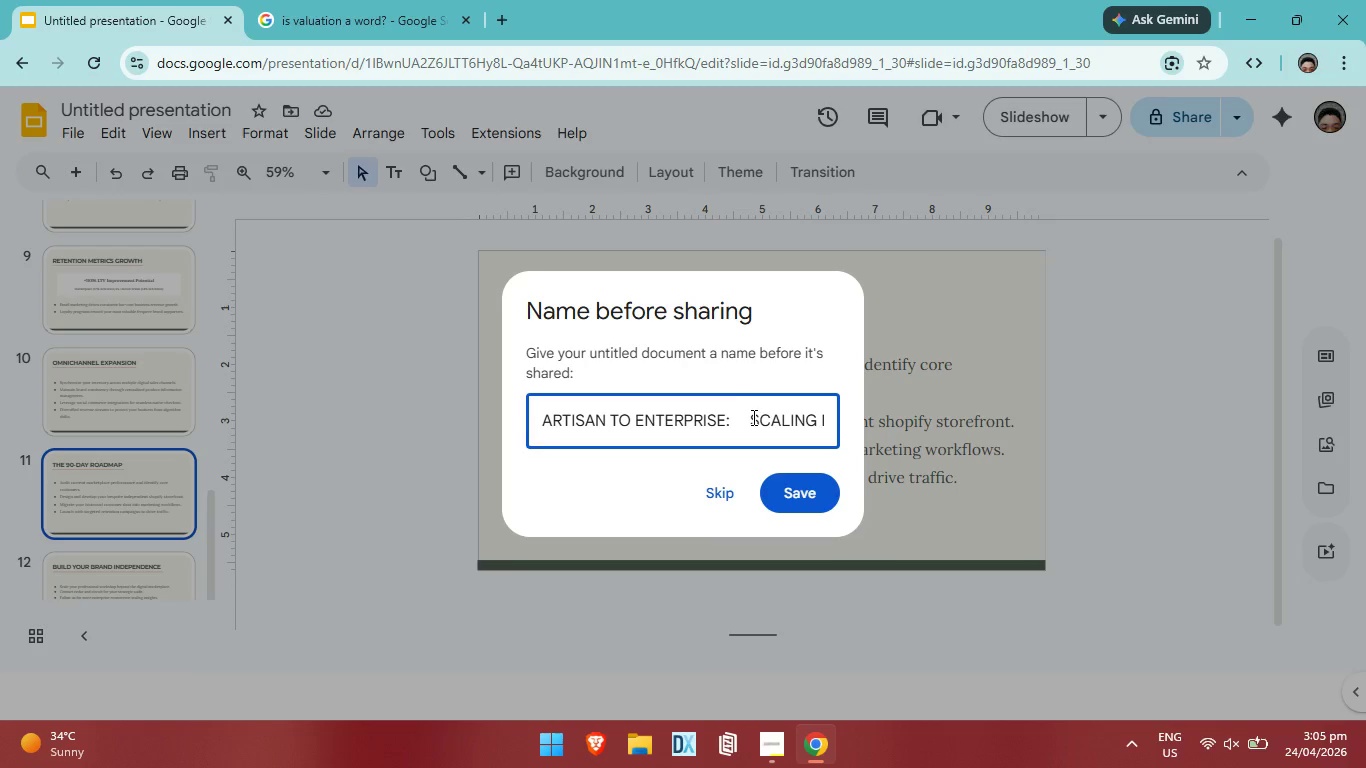 
key(Backspace)
 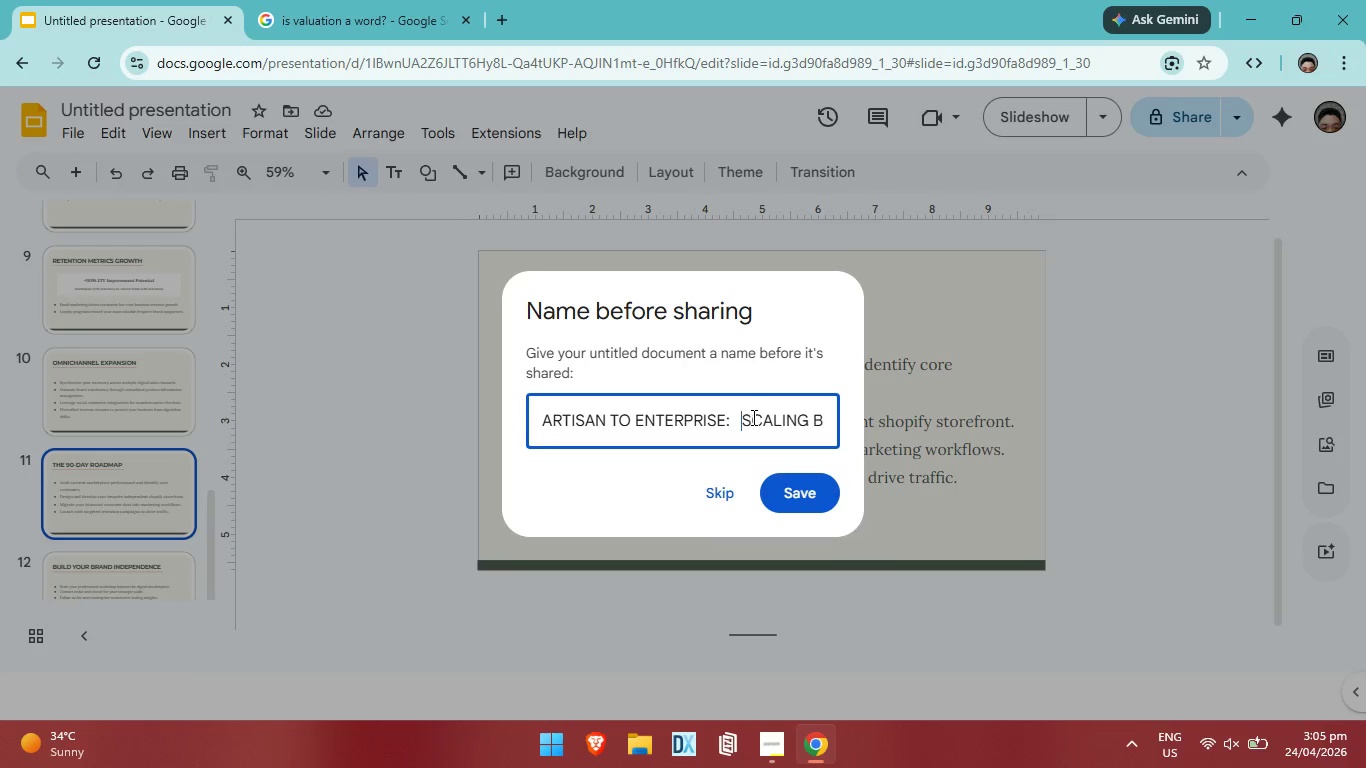 
key(Backspace)
 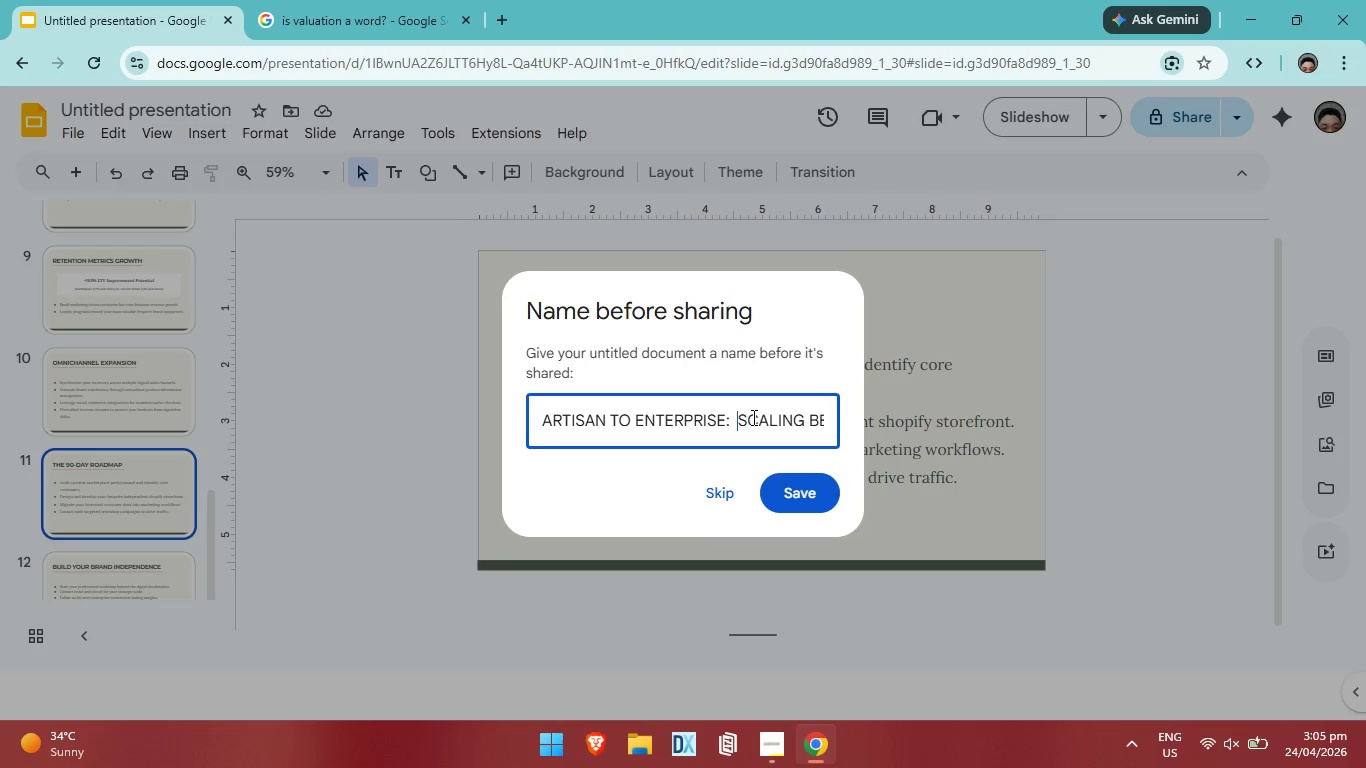 
key(Backspace)
 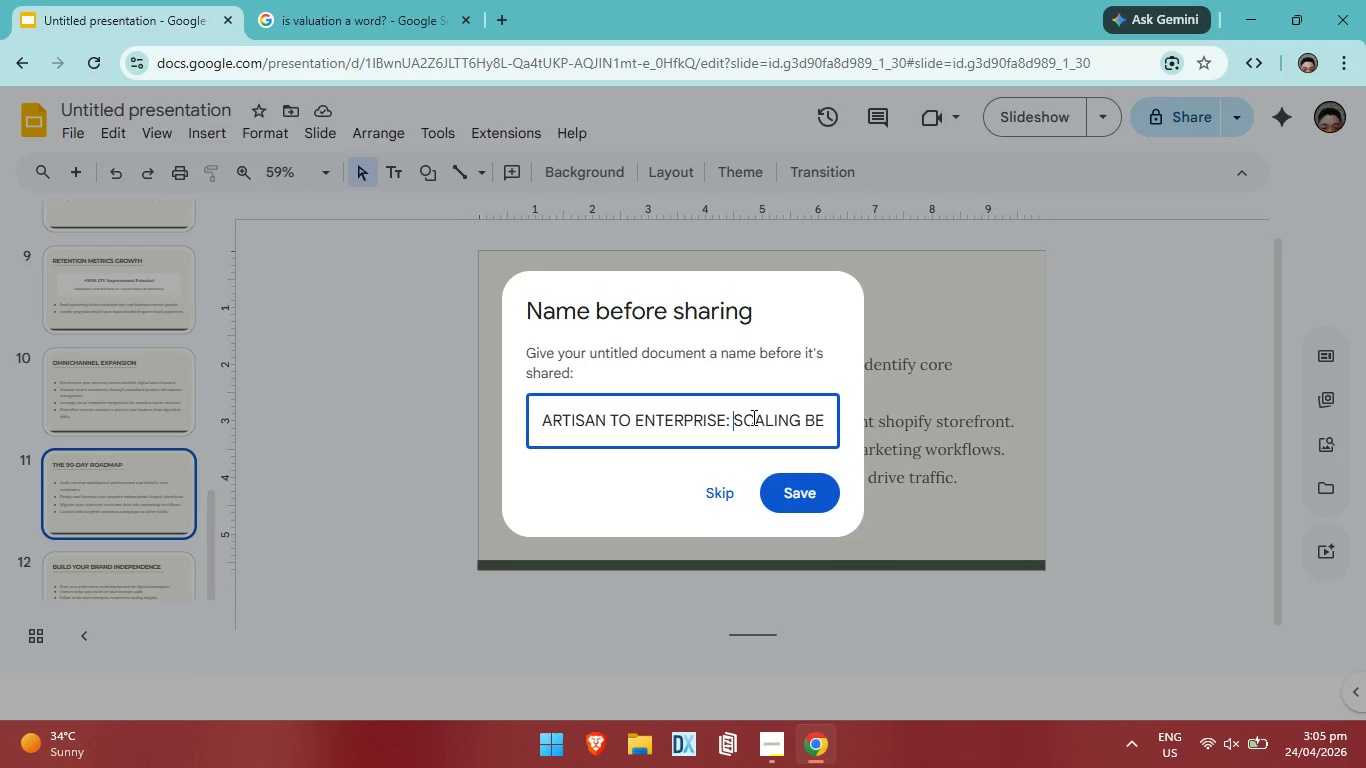 
key(Backspace)
 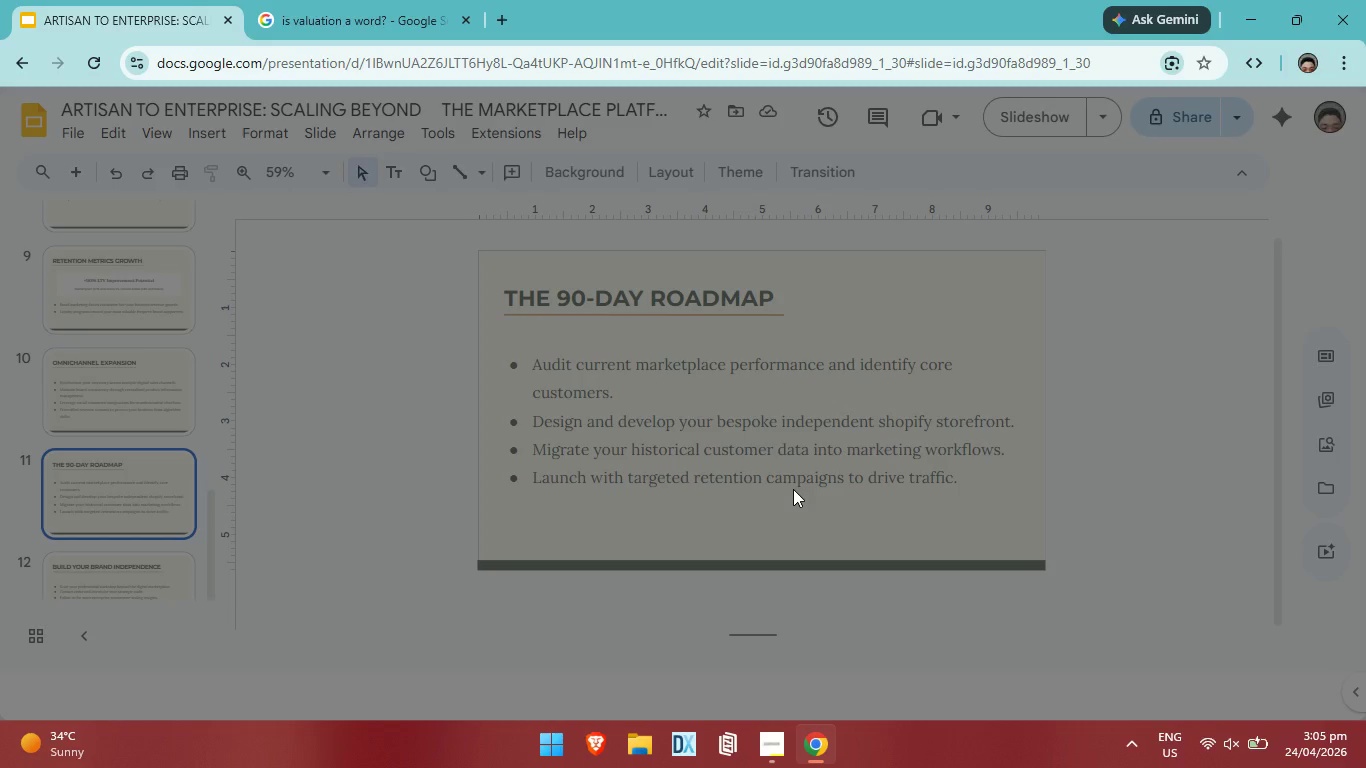 
left_click([574, 497])
 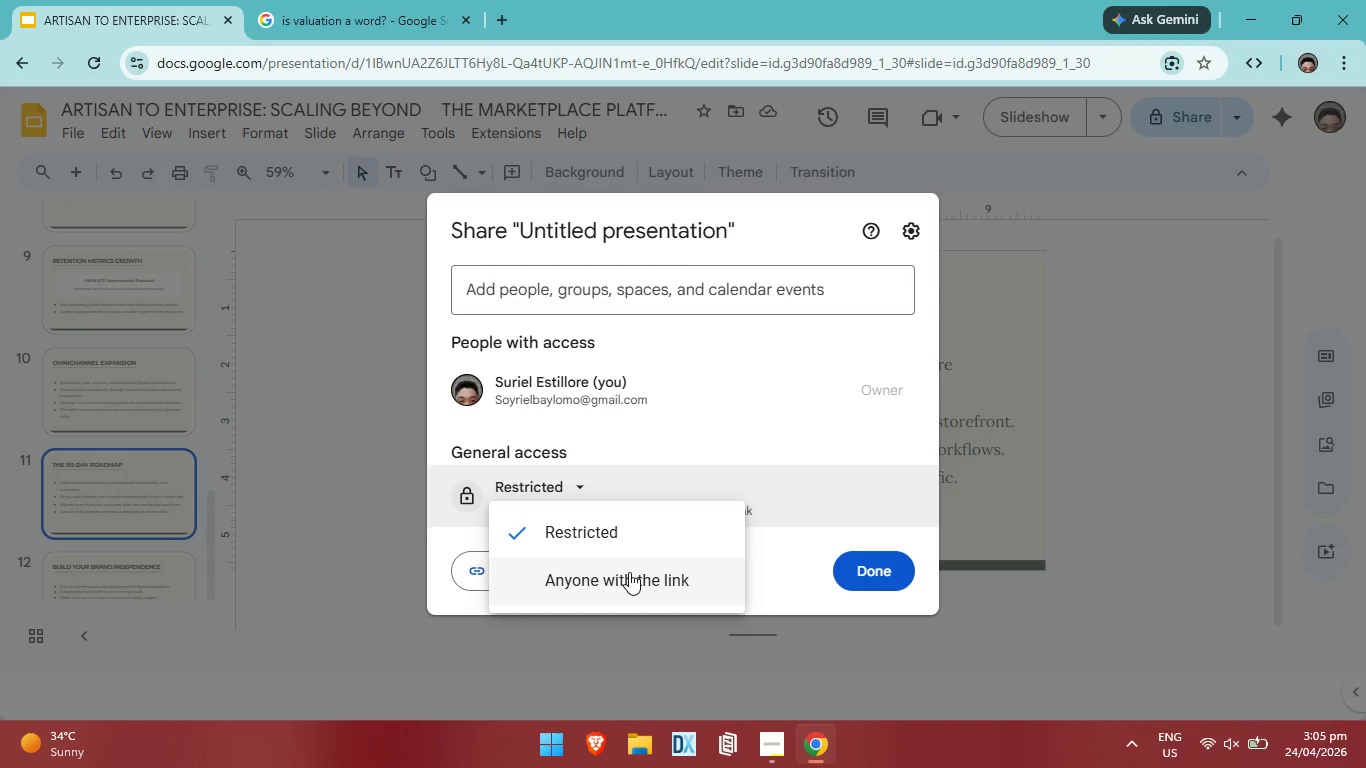 
left_click([629, 572])
 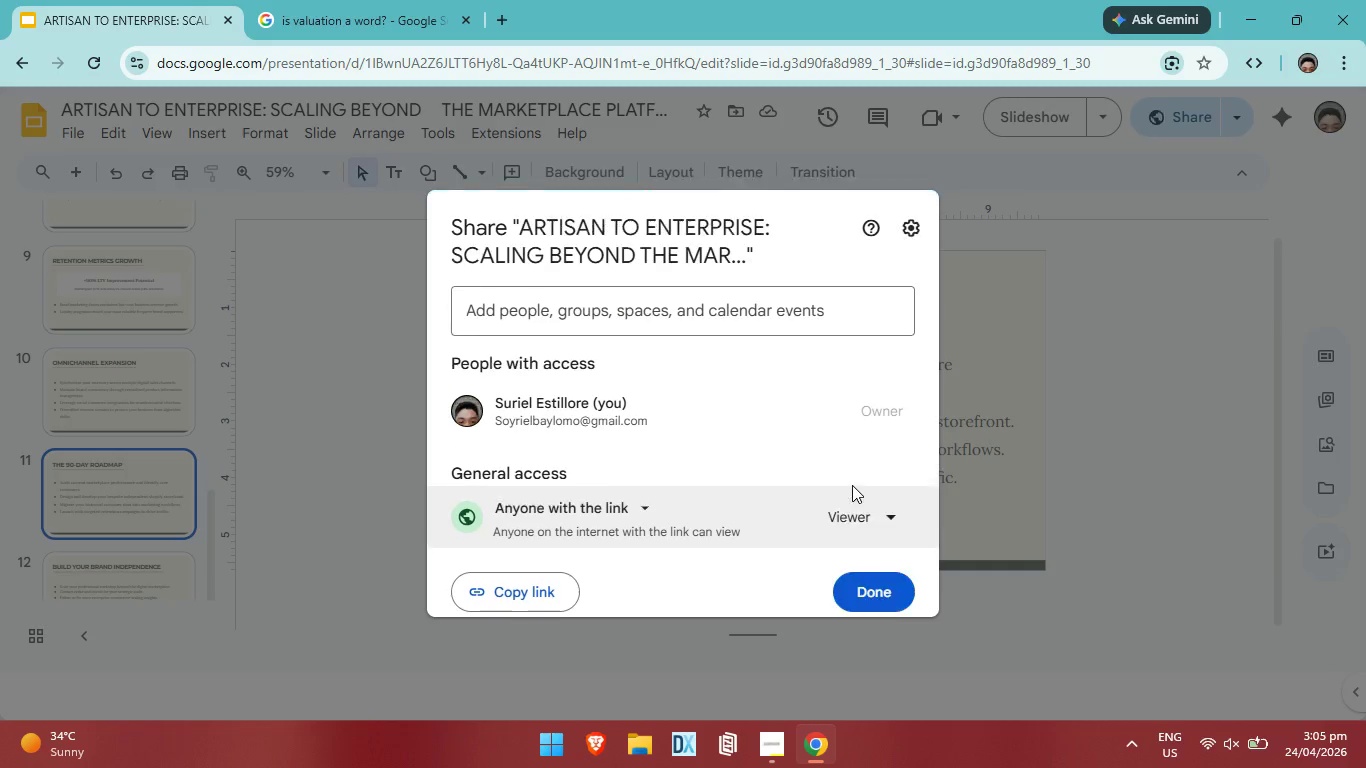 
left_click([863, 512])
 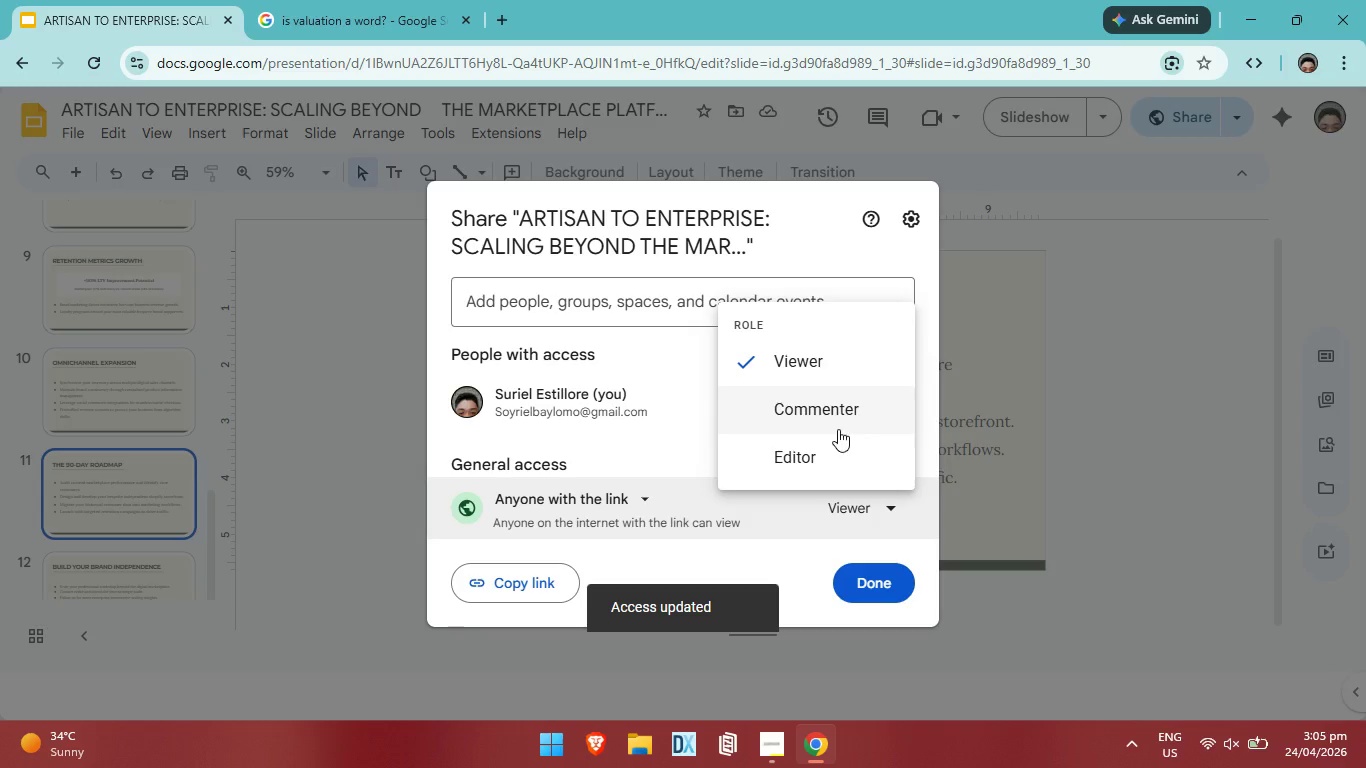 
left_click([825, 468])
 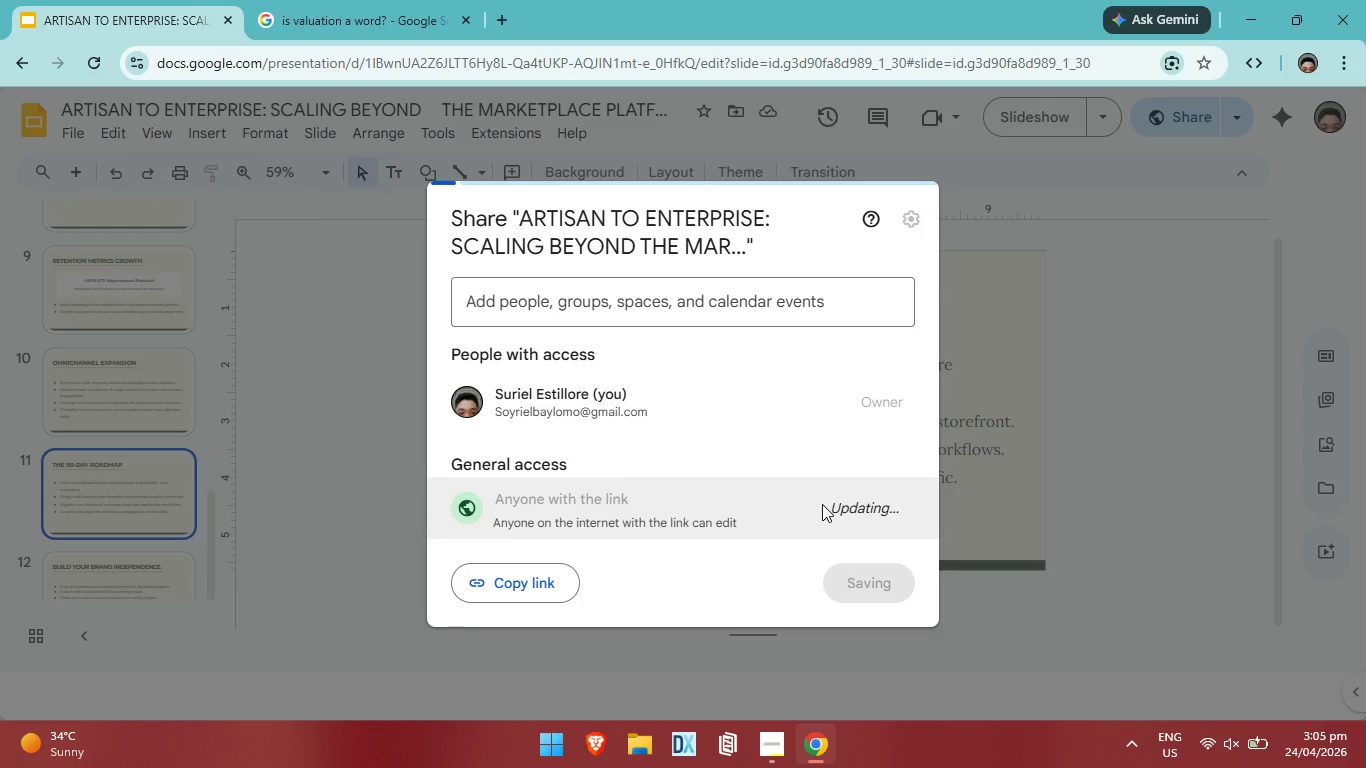 
mouse_move([821, 568])
 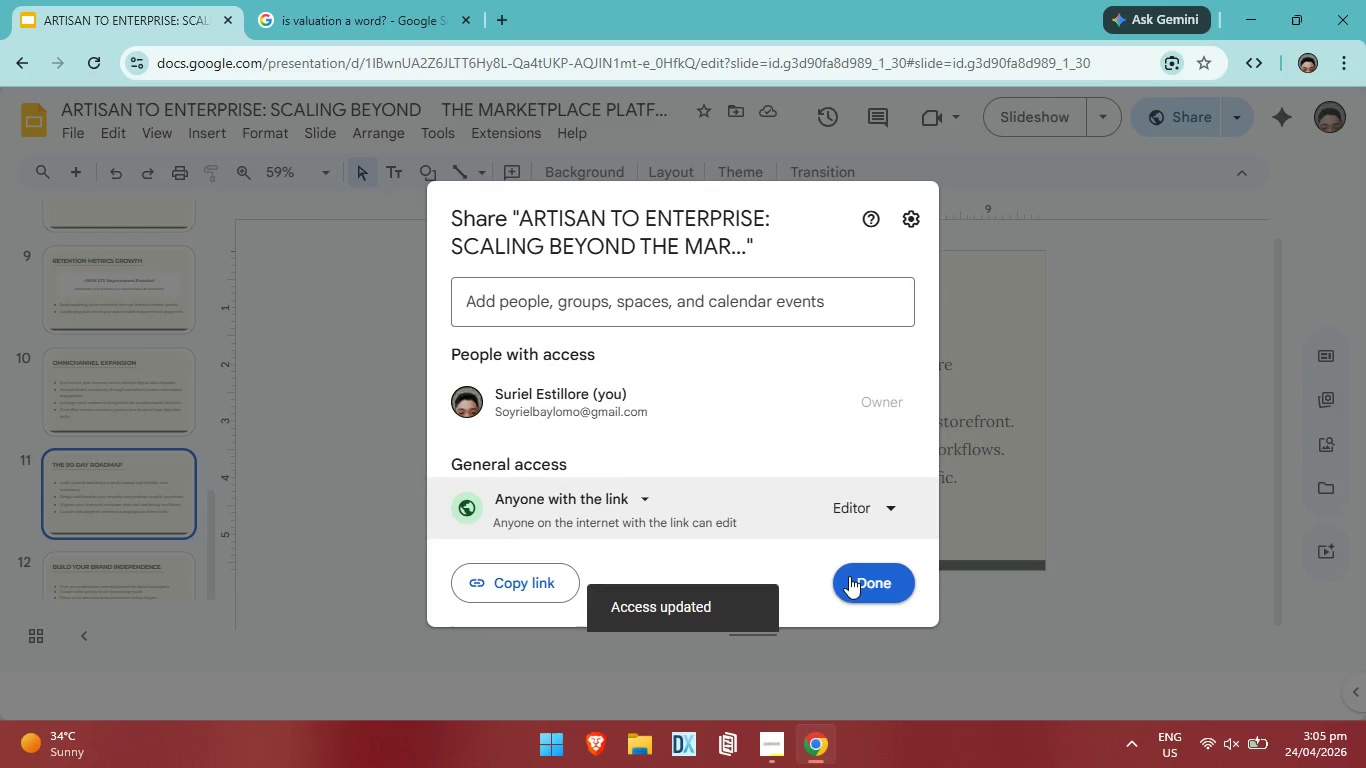 
left_click([849, 576])
 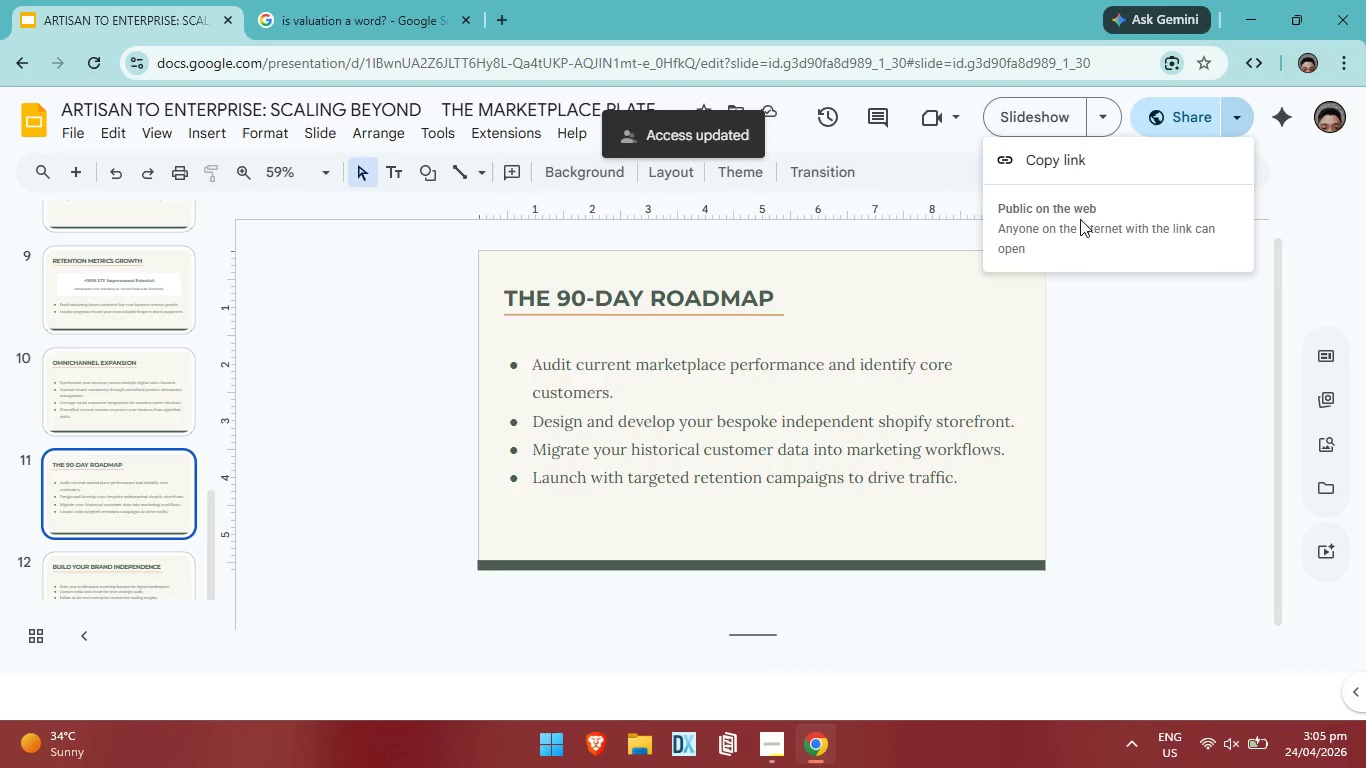 